 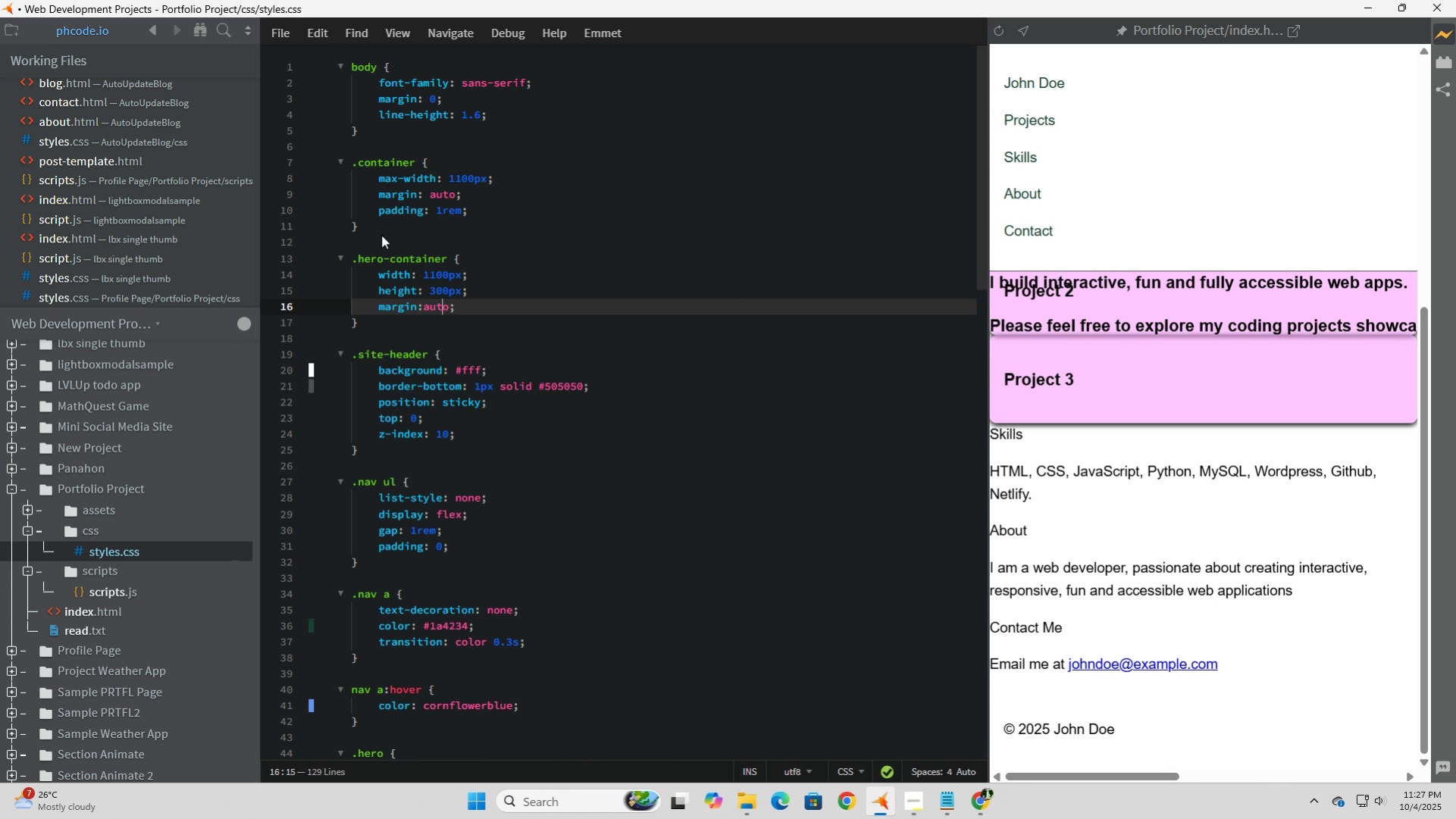 
key(ArrowLeft)
 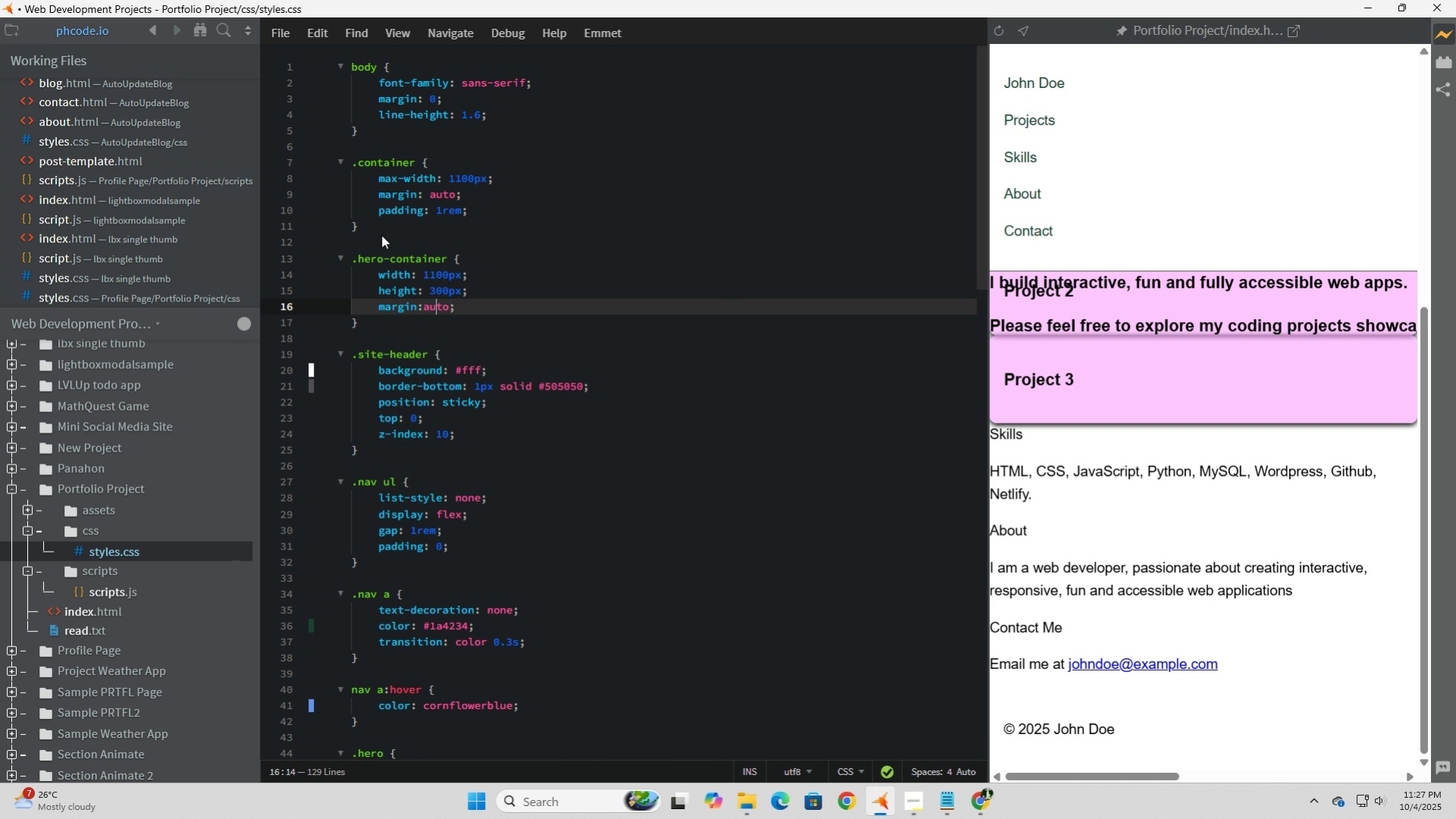 
key(ArrowLeft)
 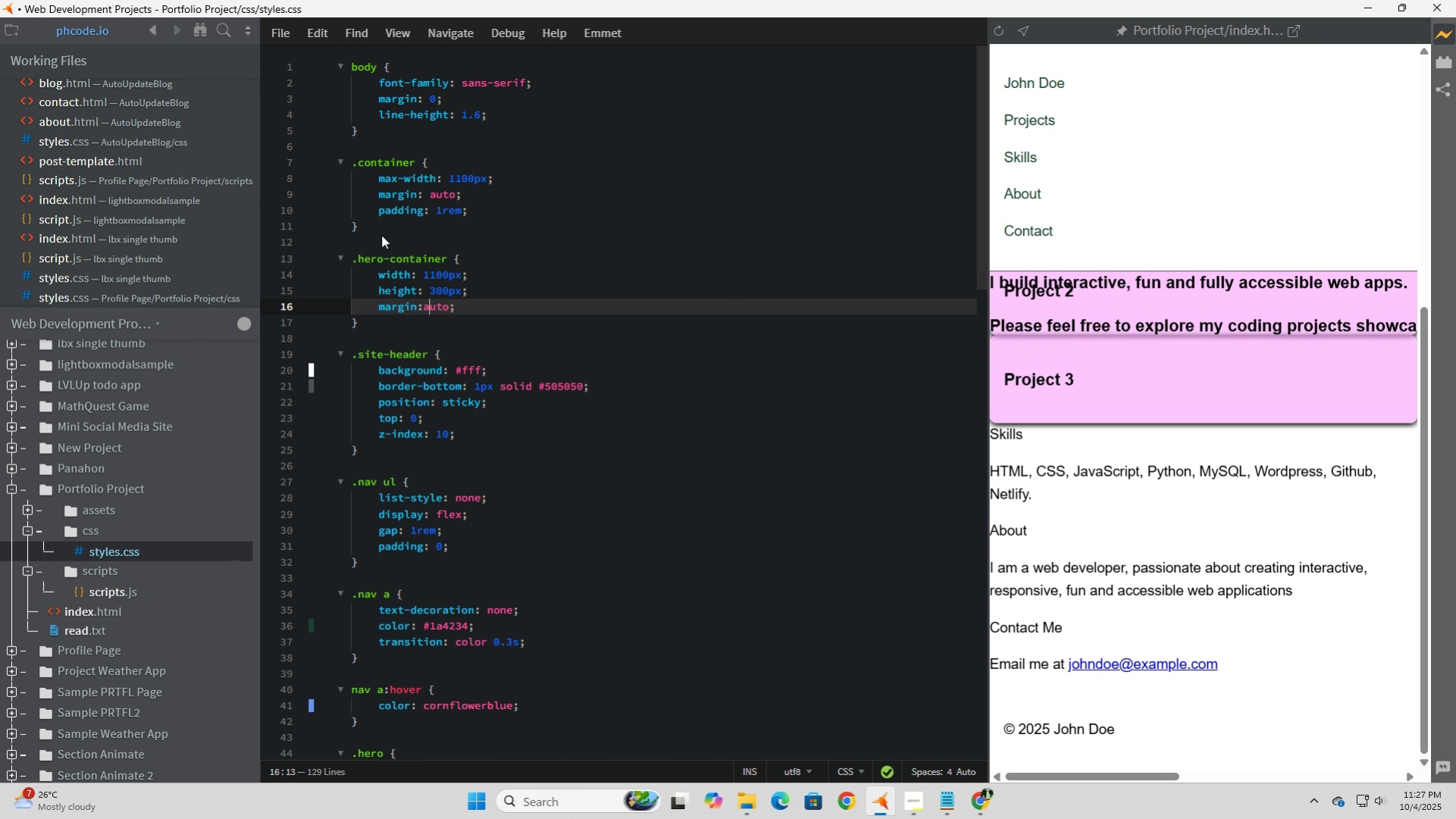 
key(ArrowLeft)
 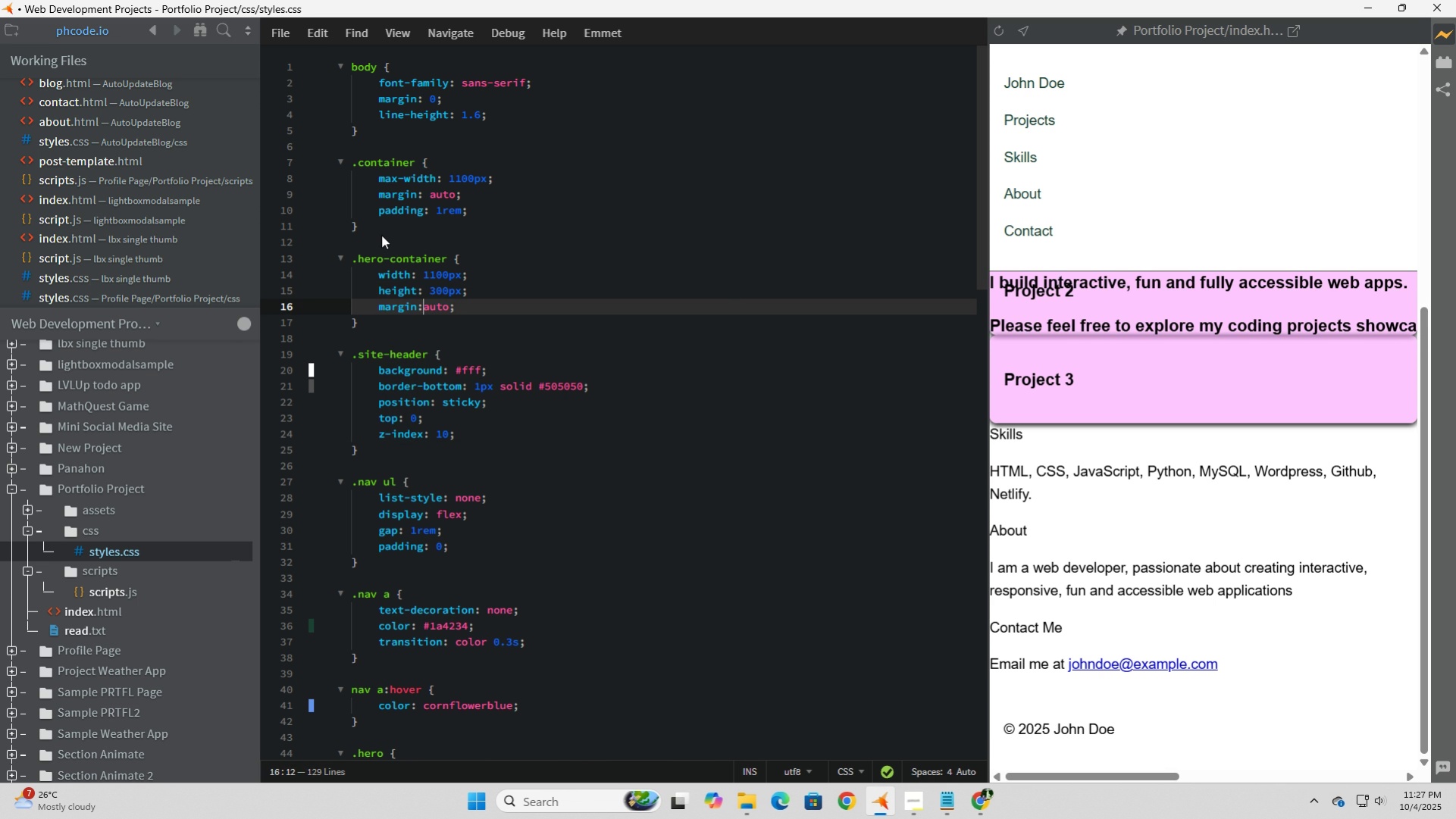 
key(ArrowLeft)
 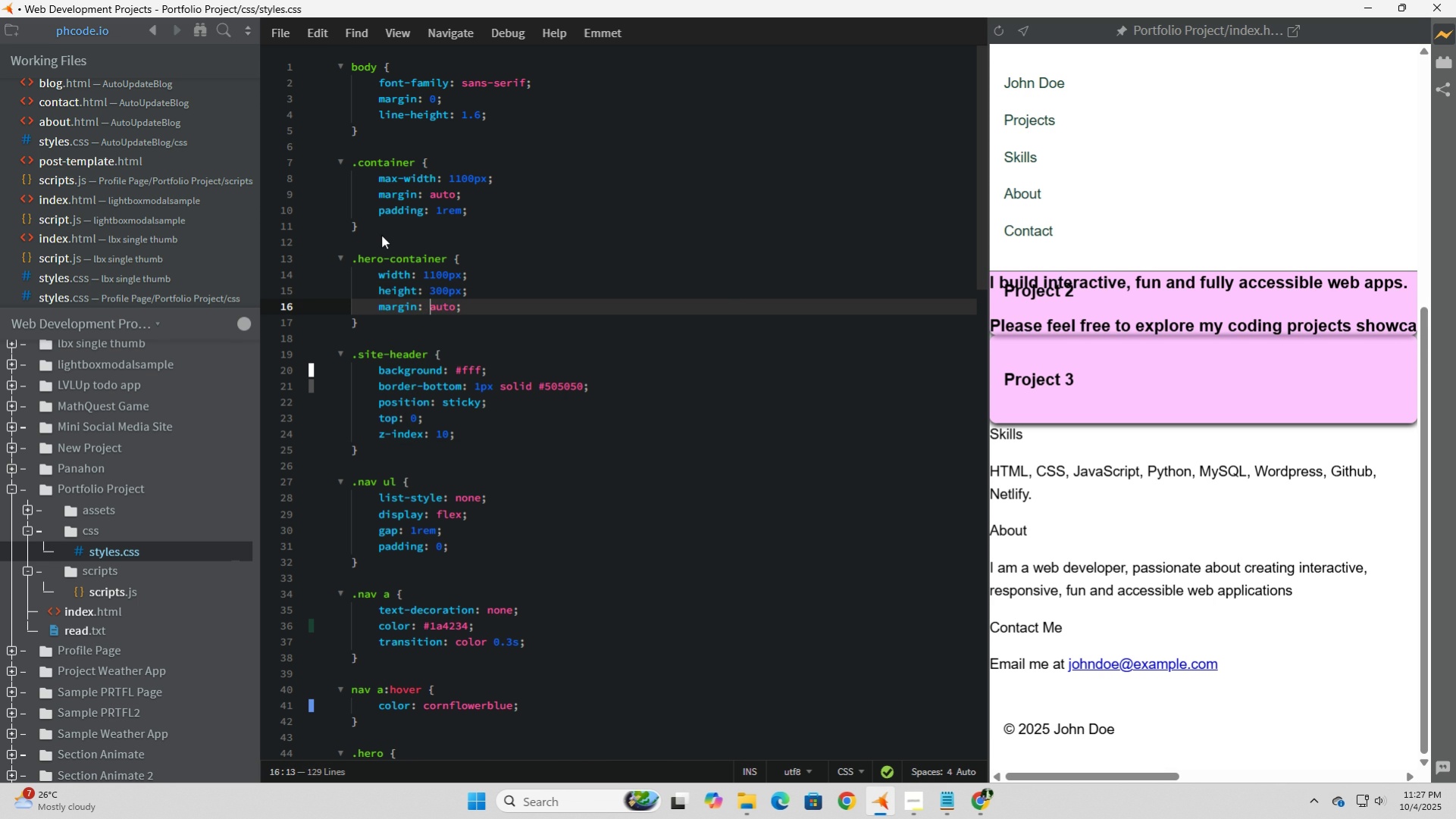 
key(Space)
 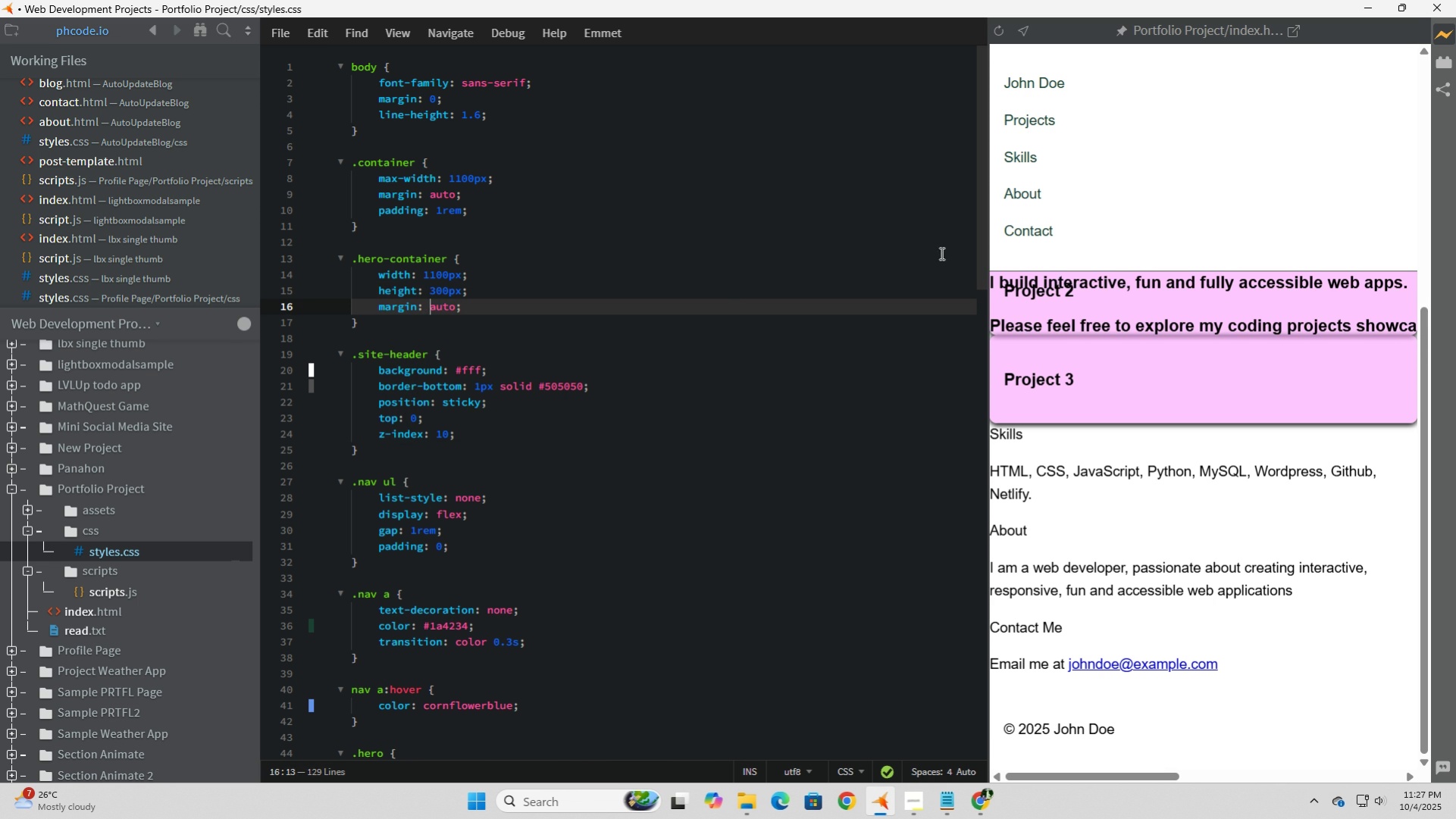 
scroll: coordinate [1143, 405], scroll_direction: up, amount: 9.0
 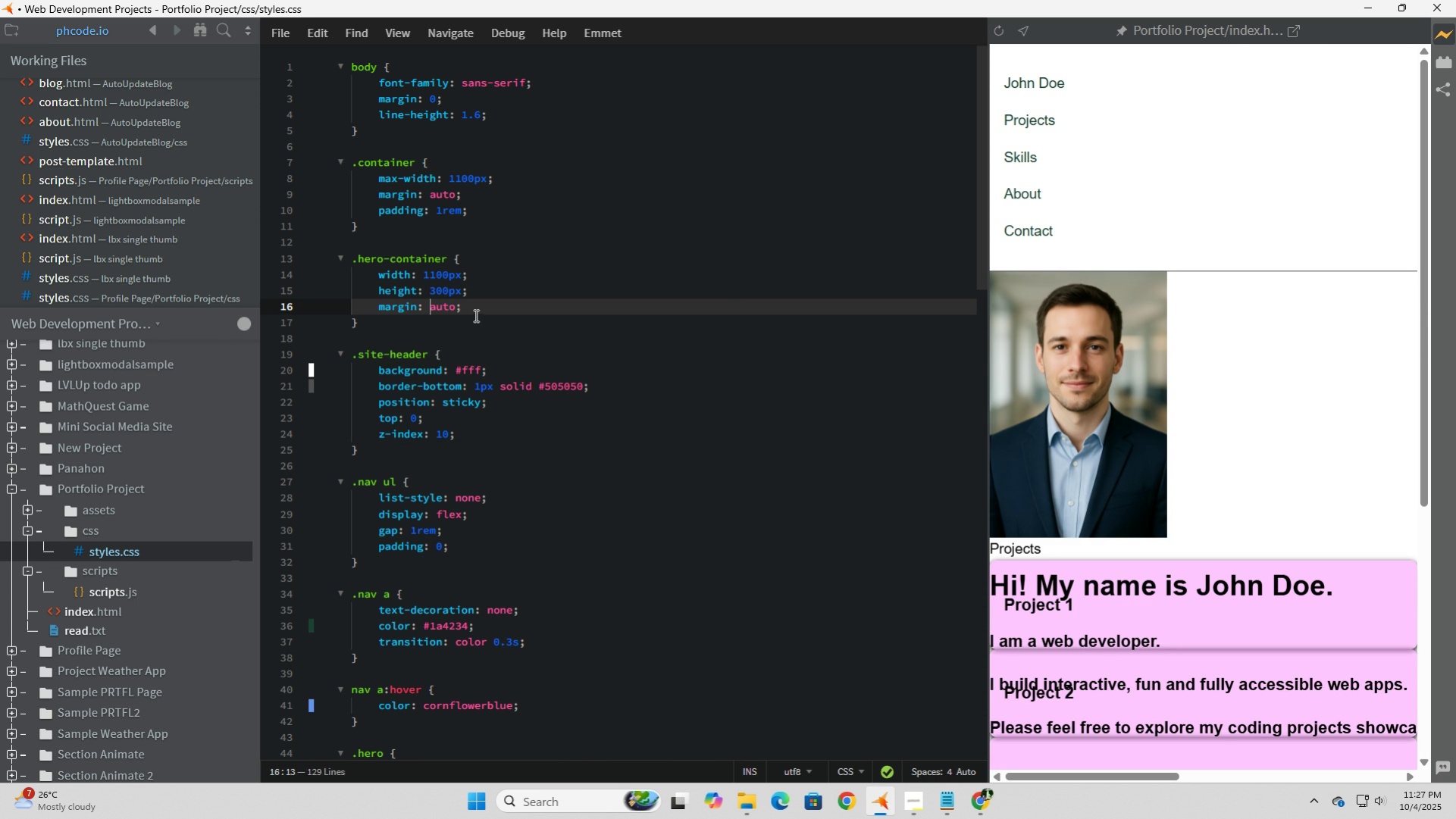 
left_click([490, 308])
 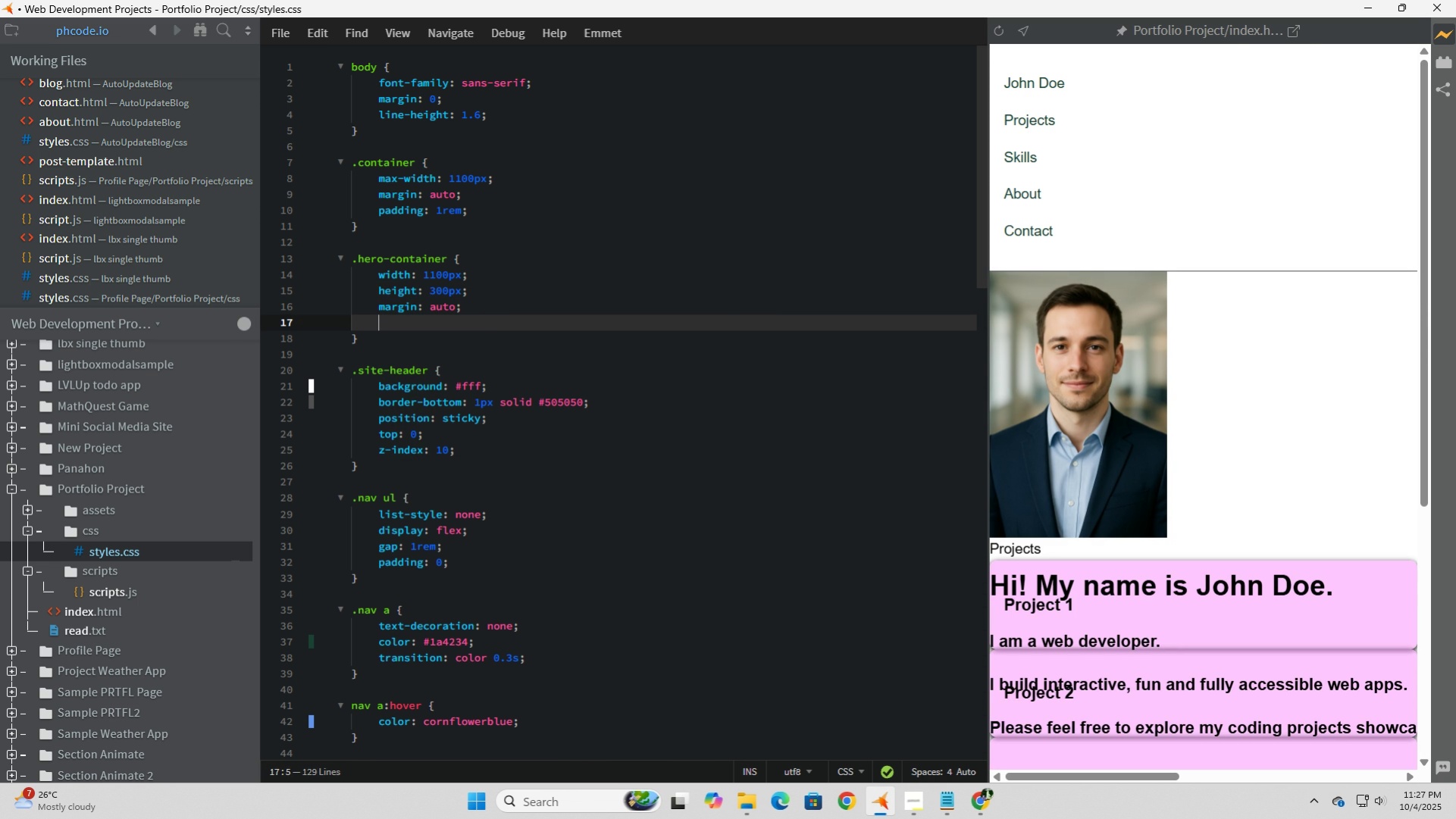 
key(Enter)
 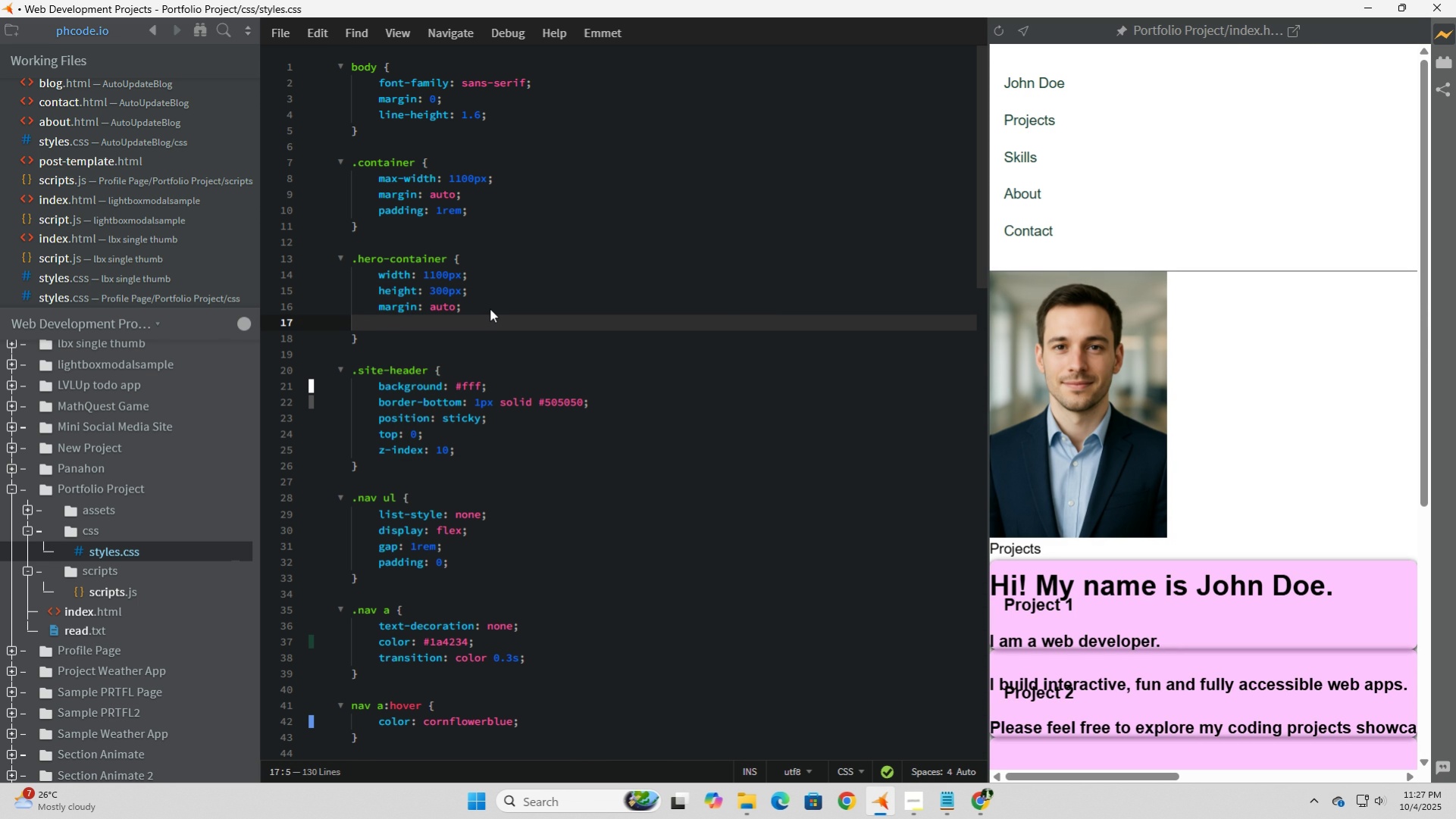 
type(backgorund:)